 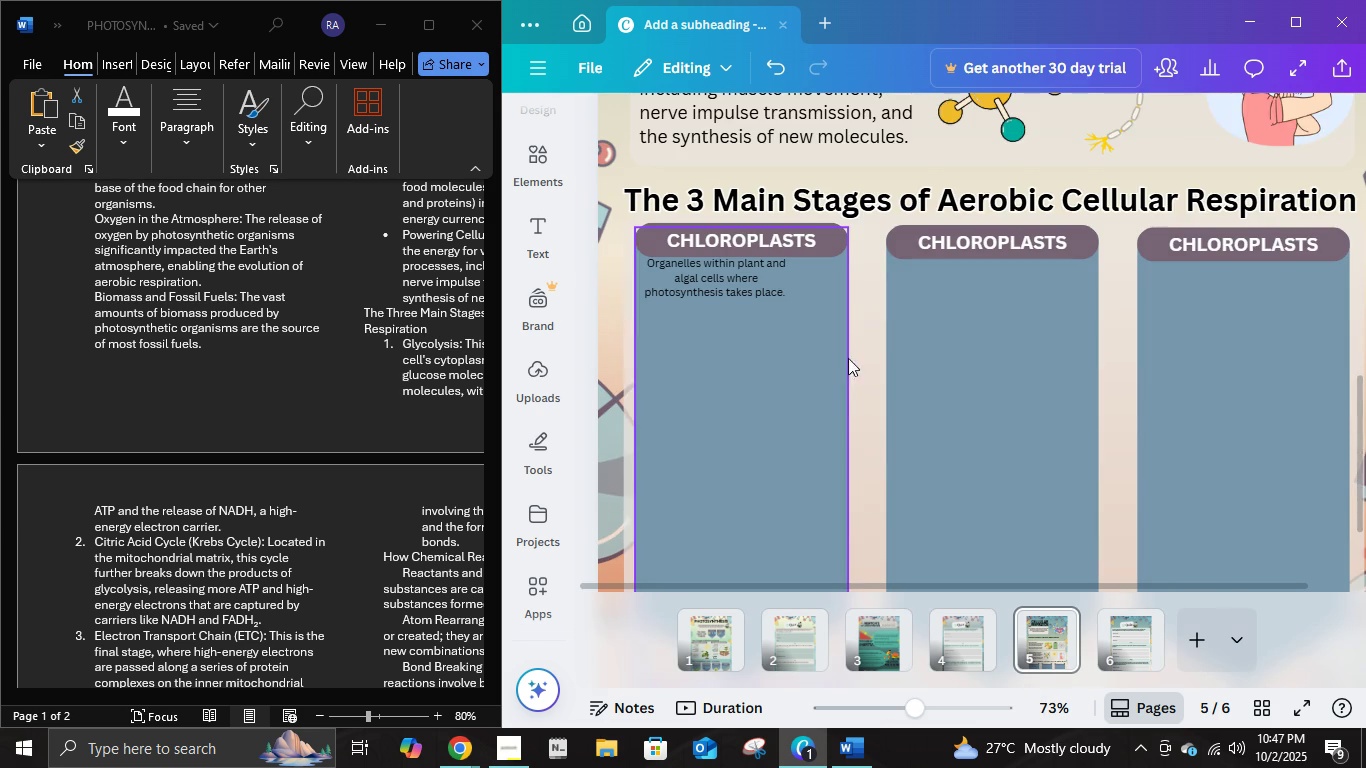 
left_click([862, 337])
 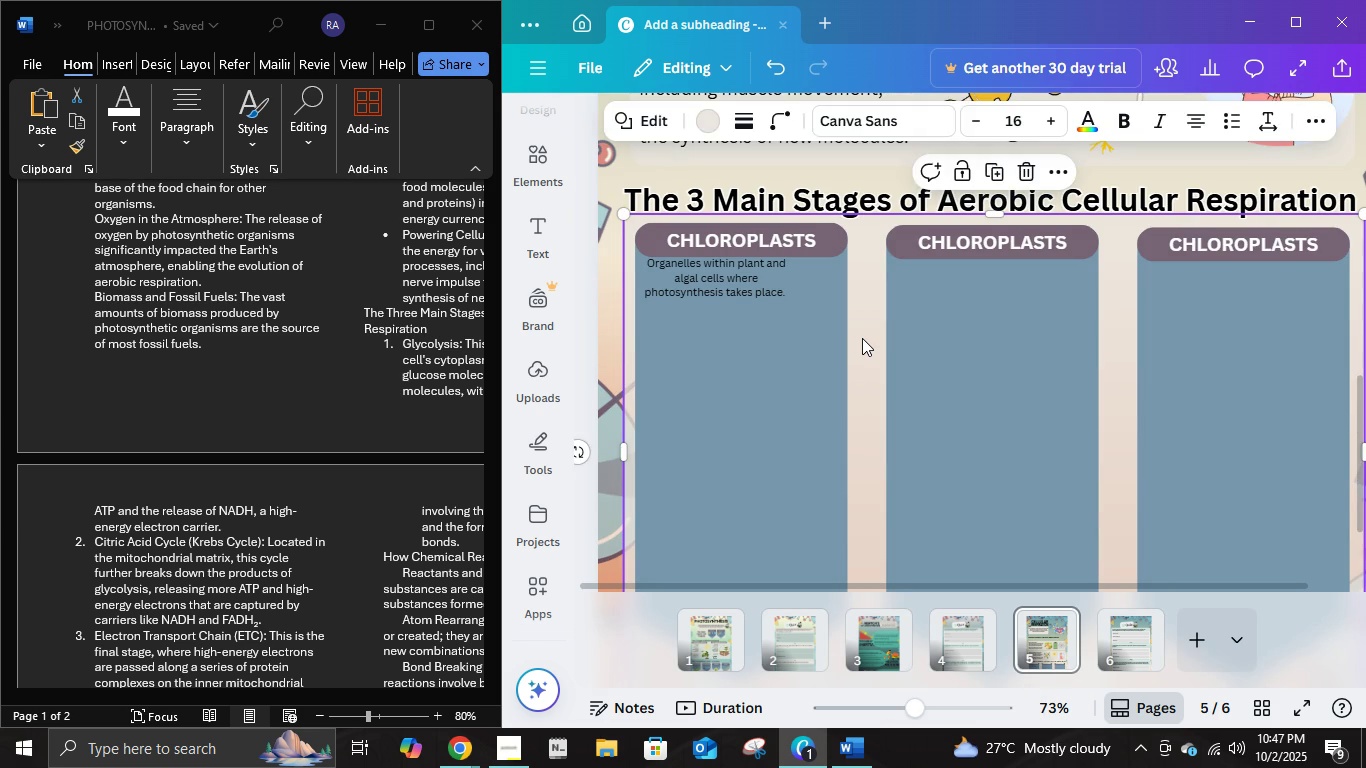 
key(Delete)
 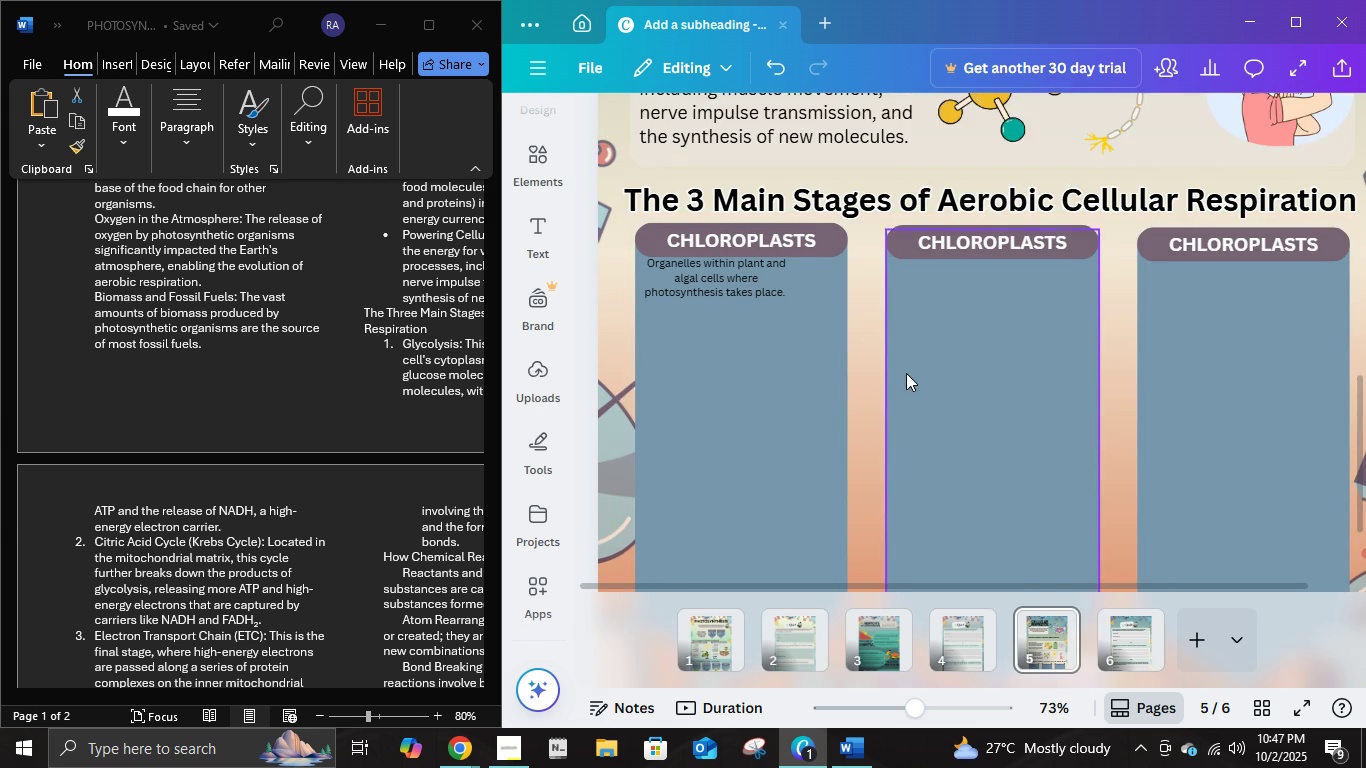 
scroll: coordinate [908, 377], scroll_direction: down, amount: 4.0
 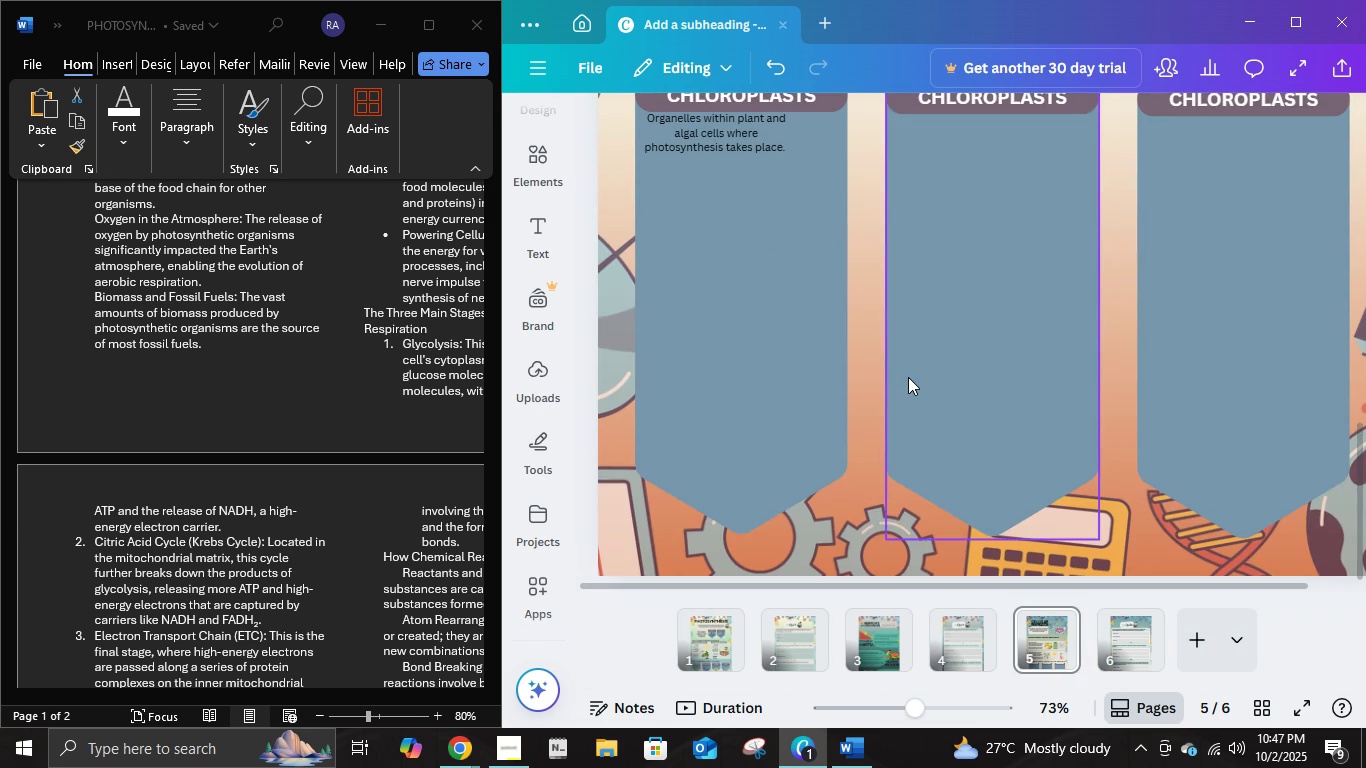 
scroll: coordinate [908, 377], scroll_direction: none, amount: 0.0